 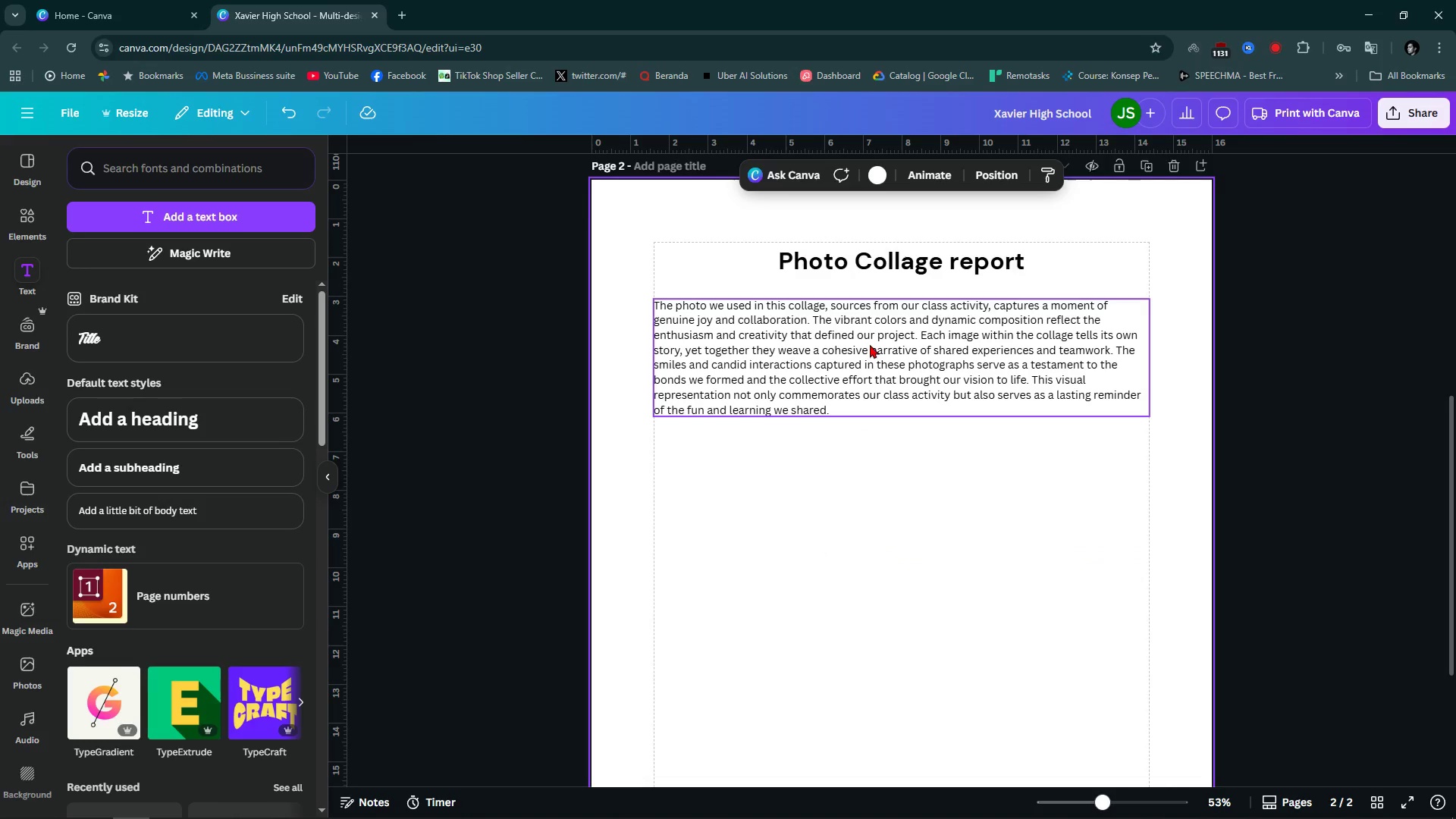 
left_click_drag(start_coordinate=[870, 344], to_coordinate=[871, 368])
 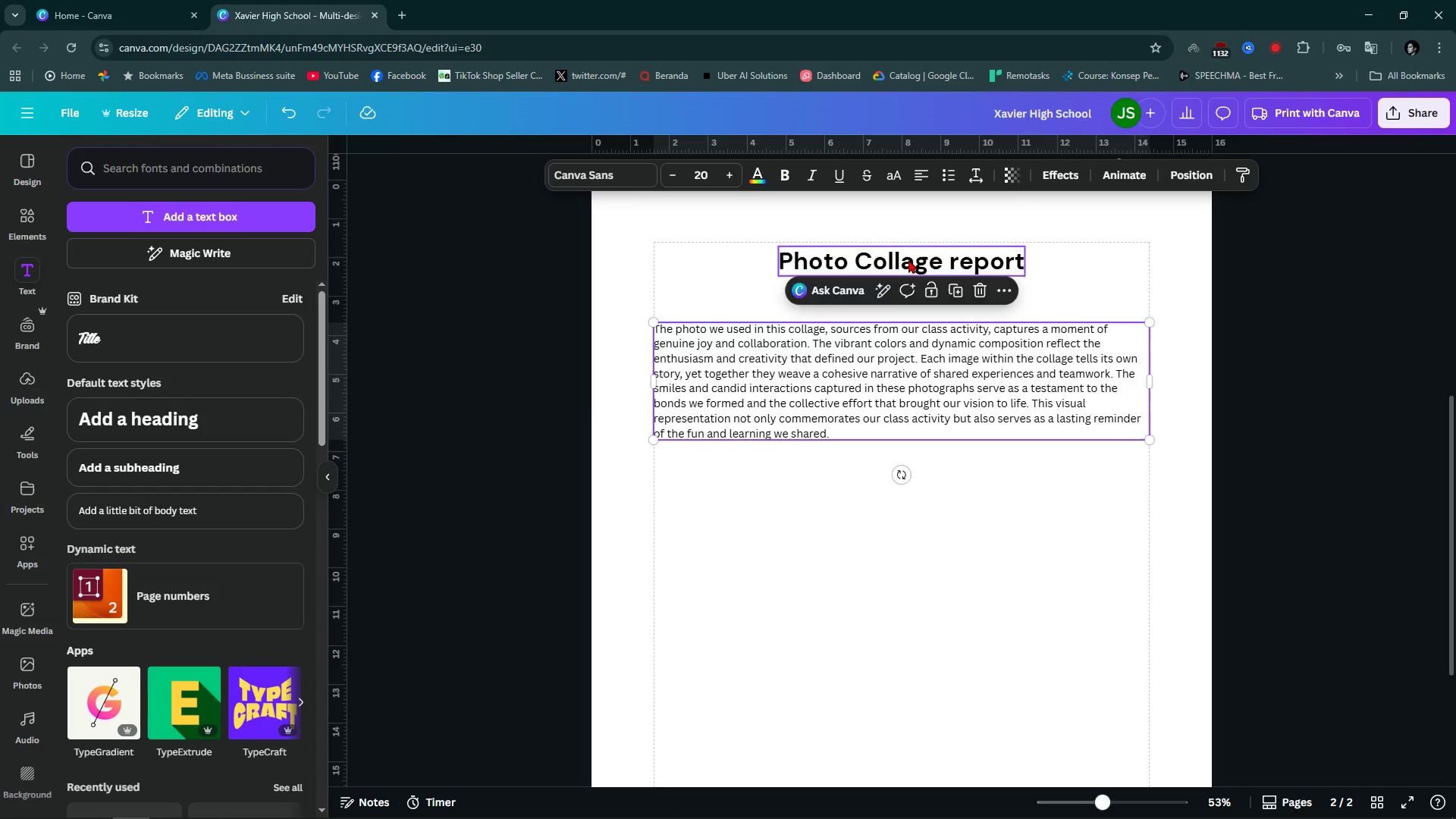 
left_click([908, 259])
 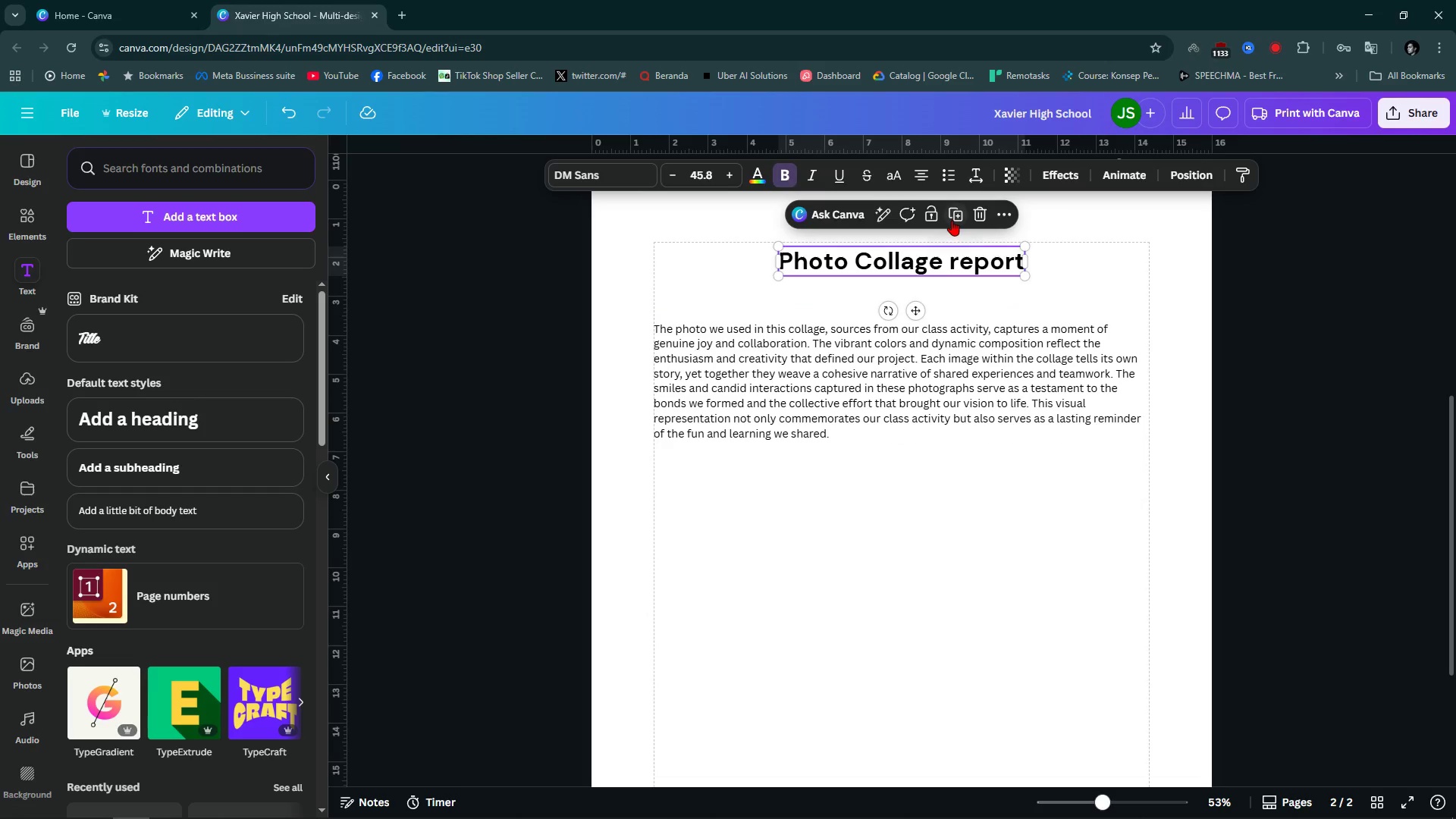 
left_click([952, 220])
 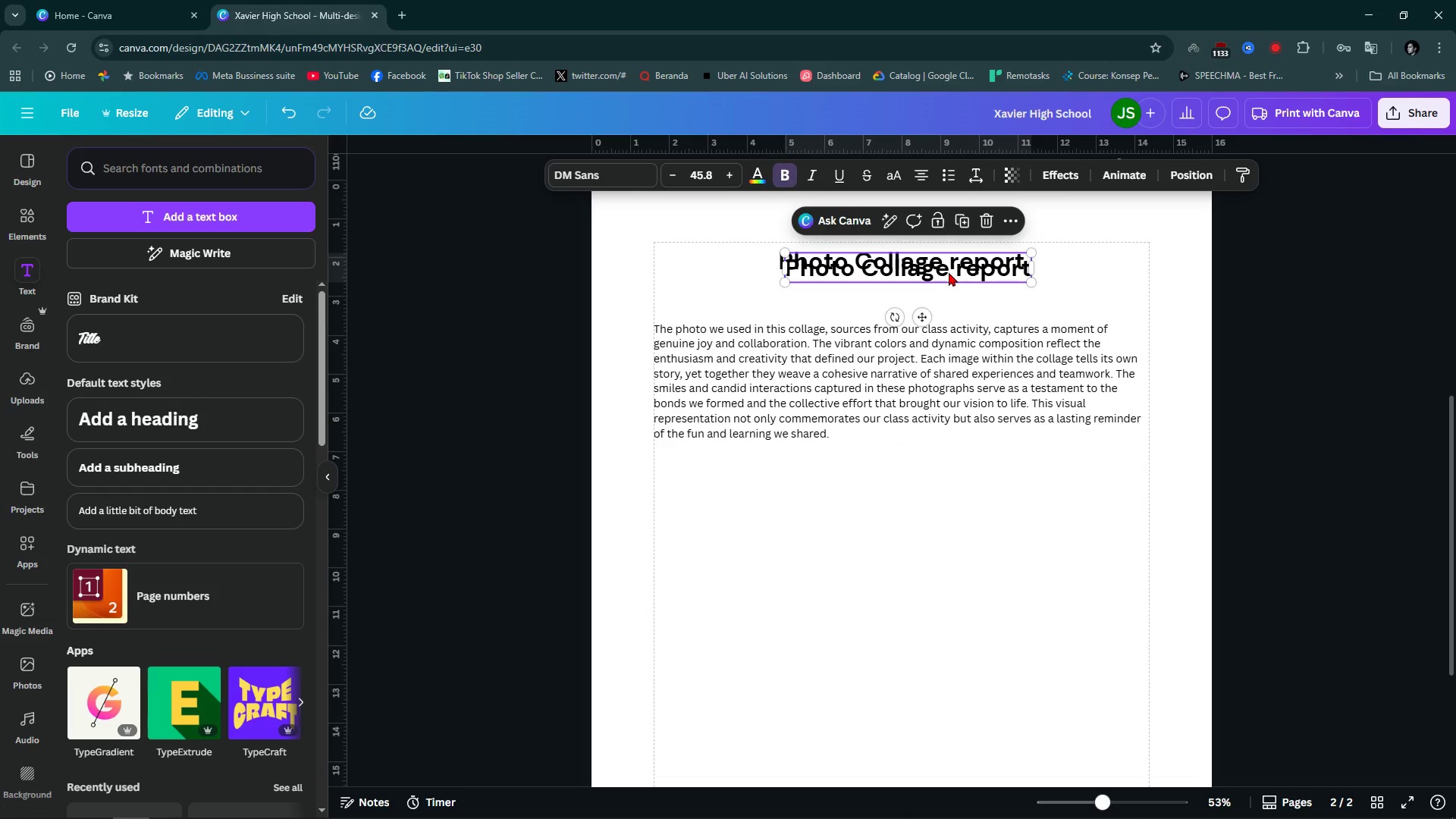 
left_click_drag(start_coordinate=[949, 272], to_coordinate=[819, 316])
 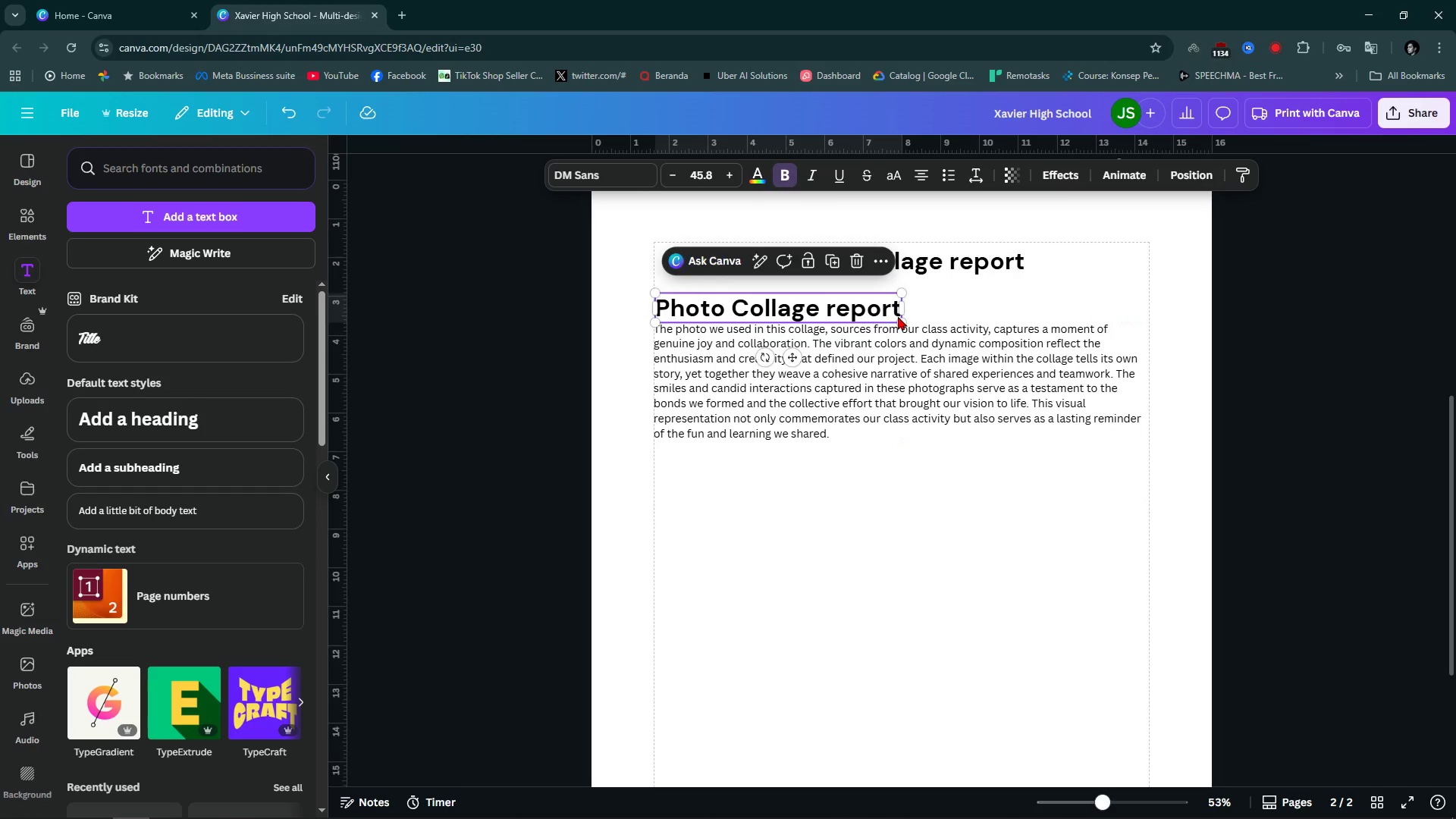 
left_click([898, 316])
 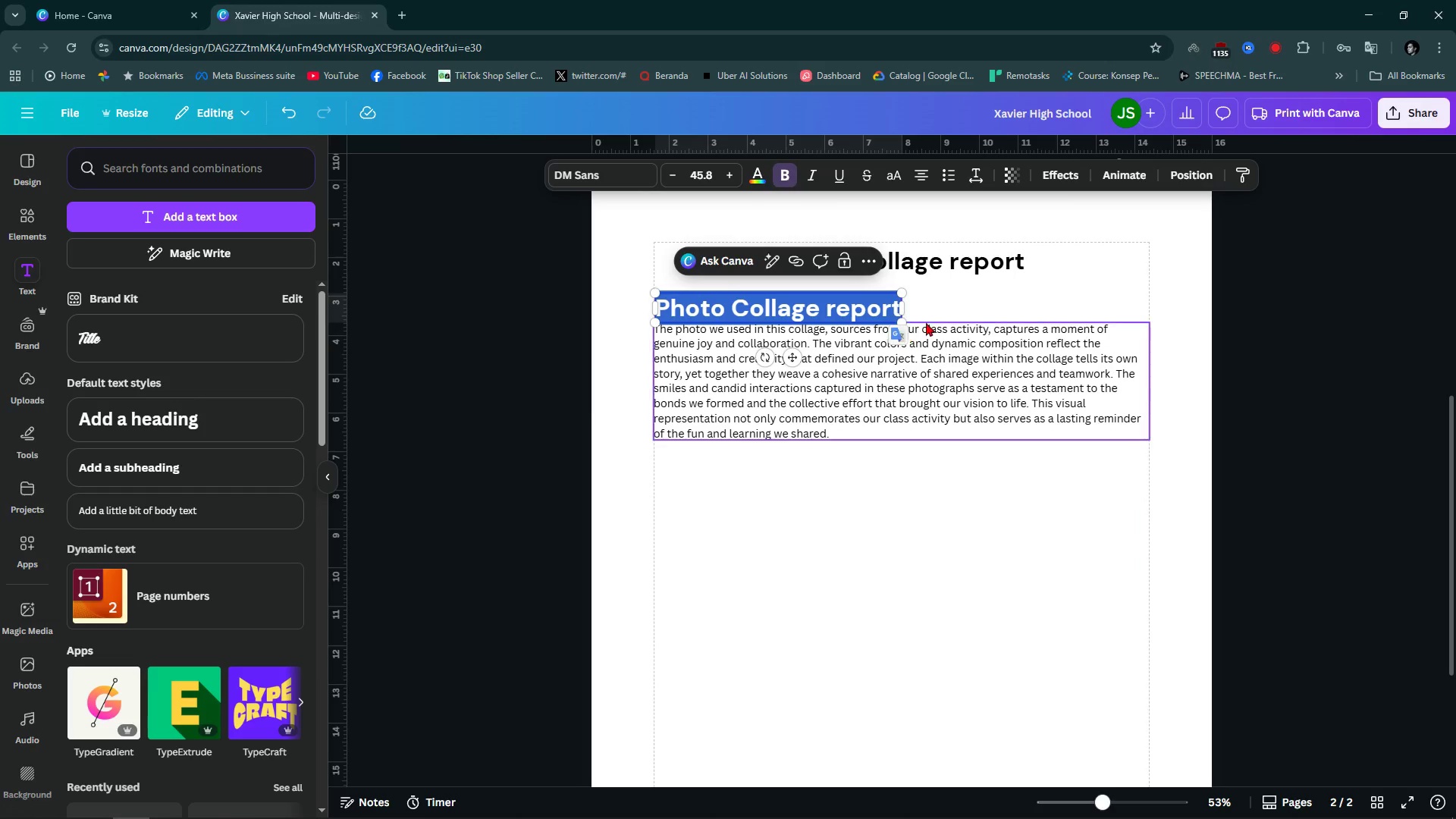 
left_click([926, 322])
 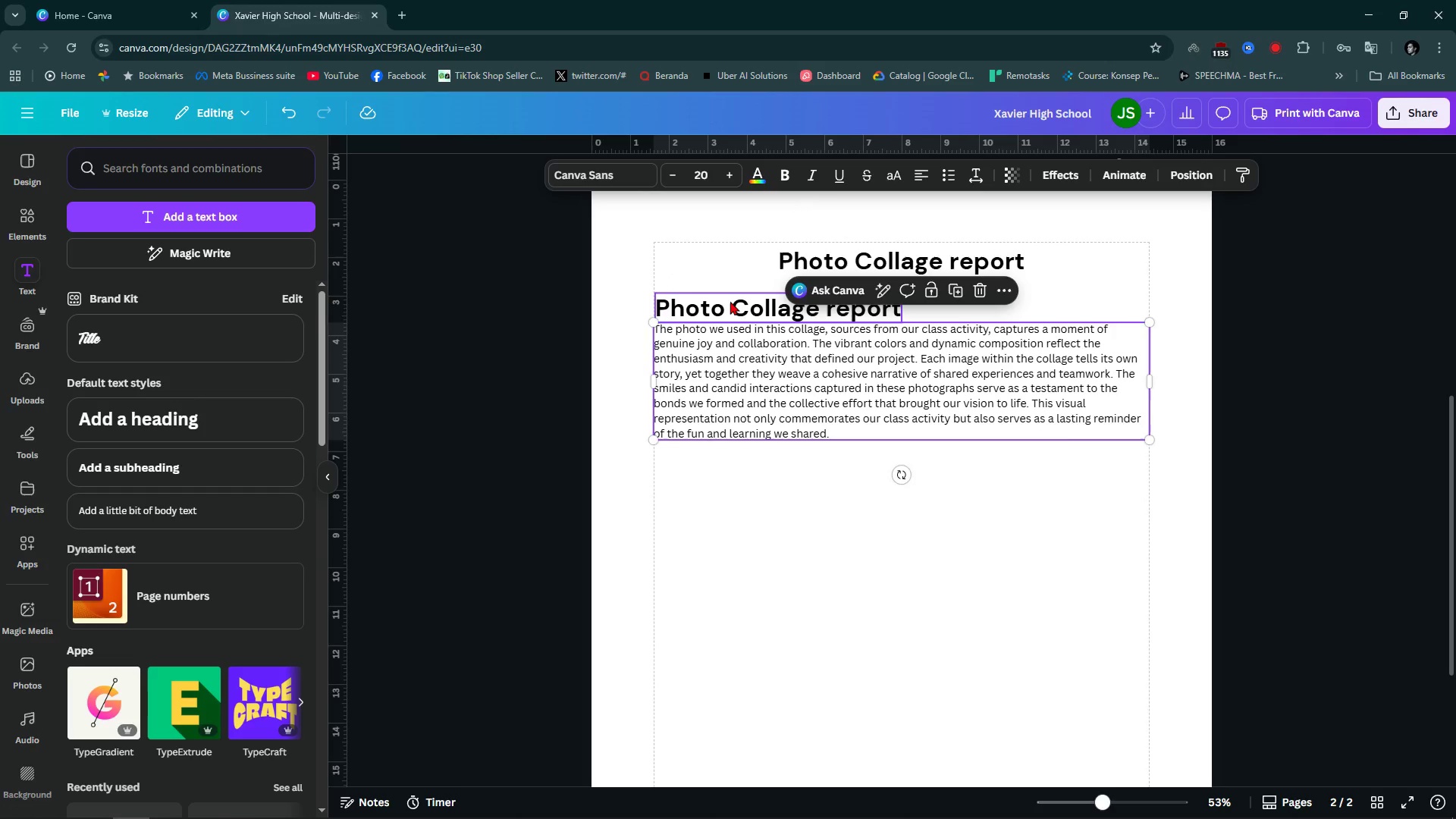 
left_click([730, 301])
 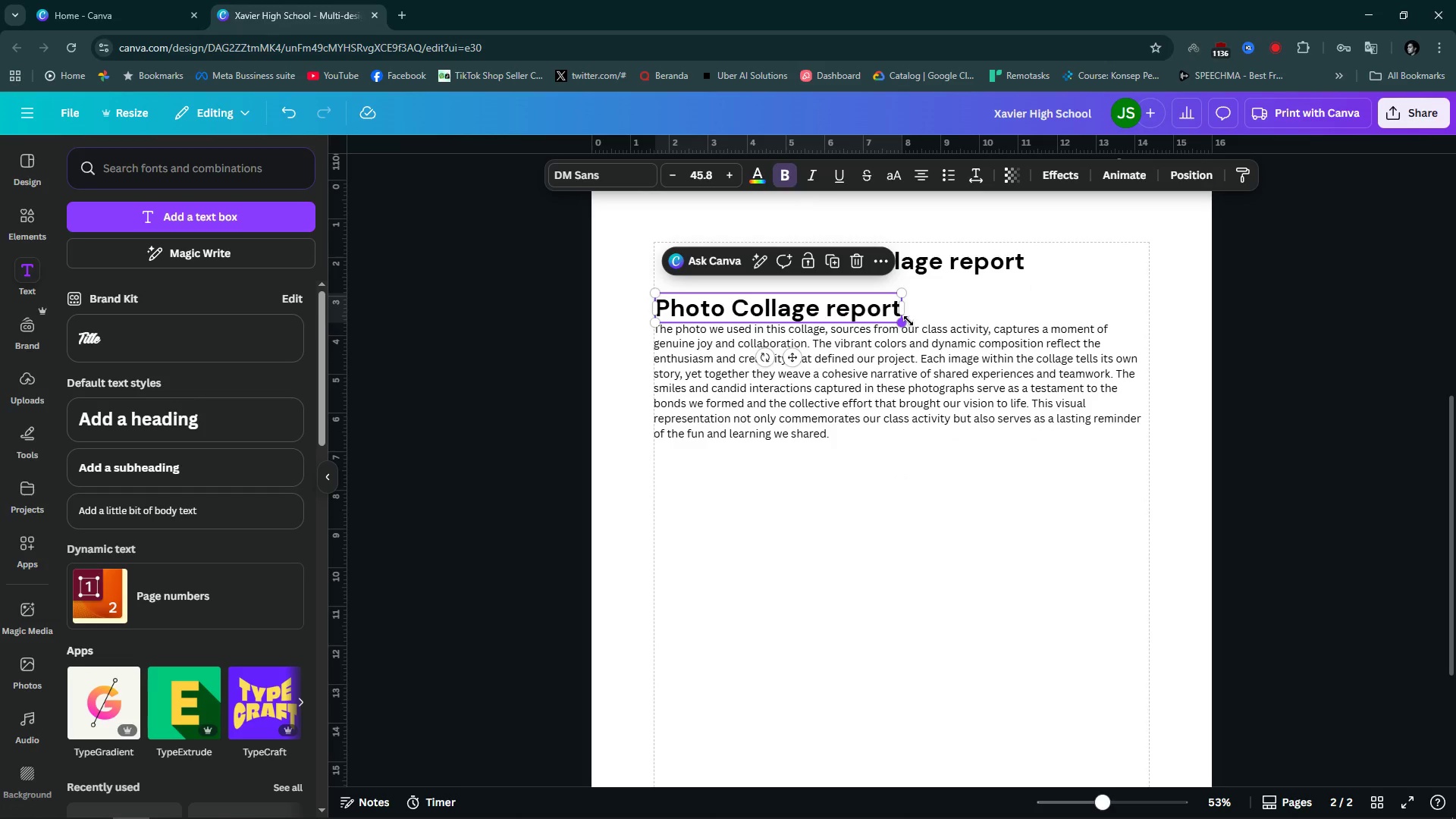 
left_click_drag(start_coordinate=[907, 322], to_coordinate=[819, 312])
 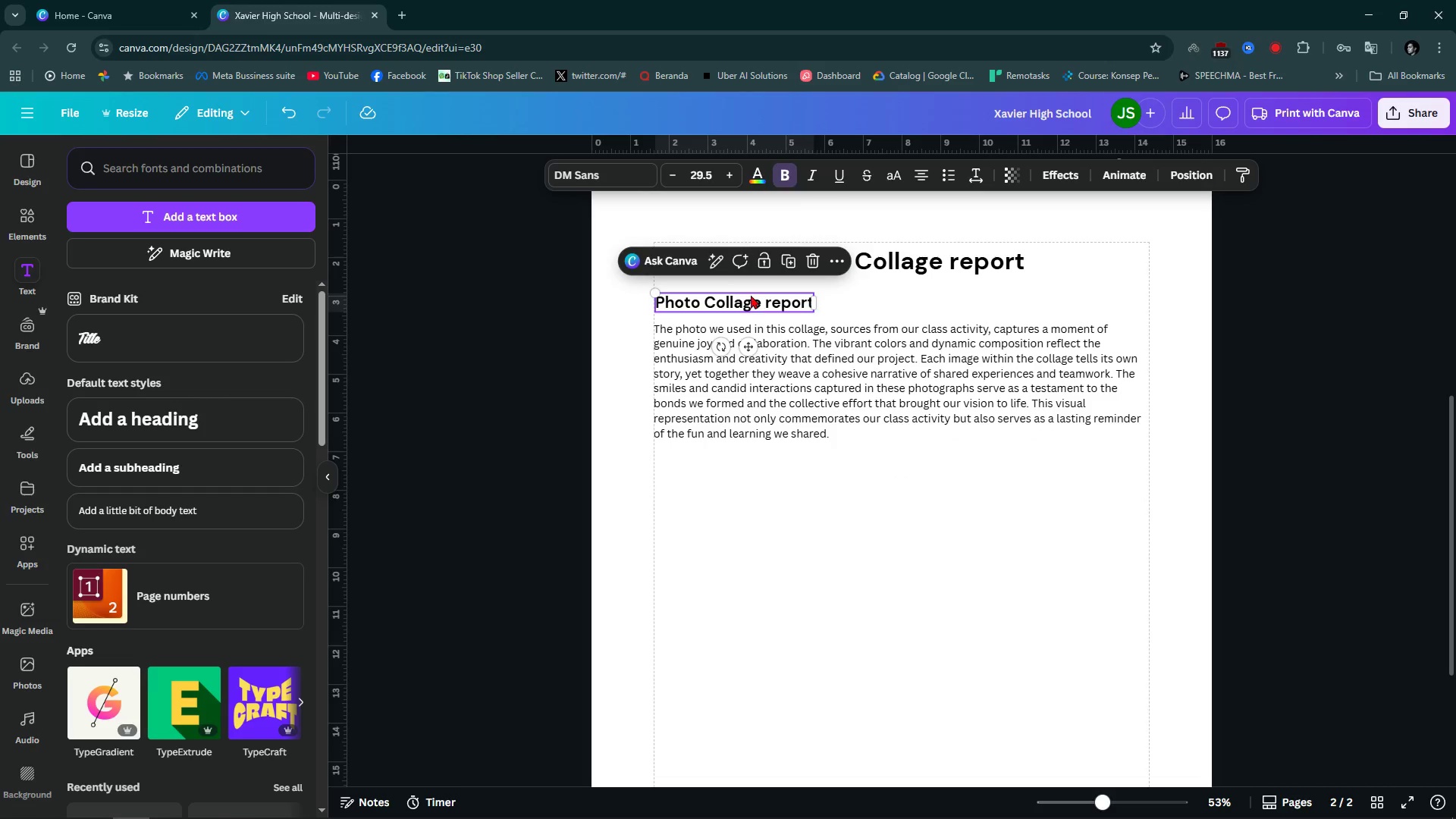 
left_click_drag(start_coordinate=[750, 295], to_coordinate=[746, 304])
 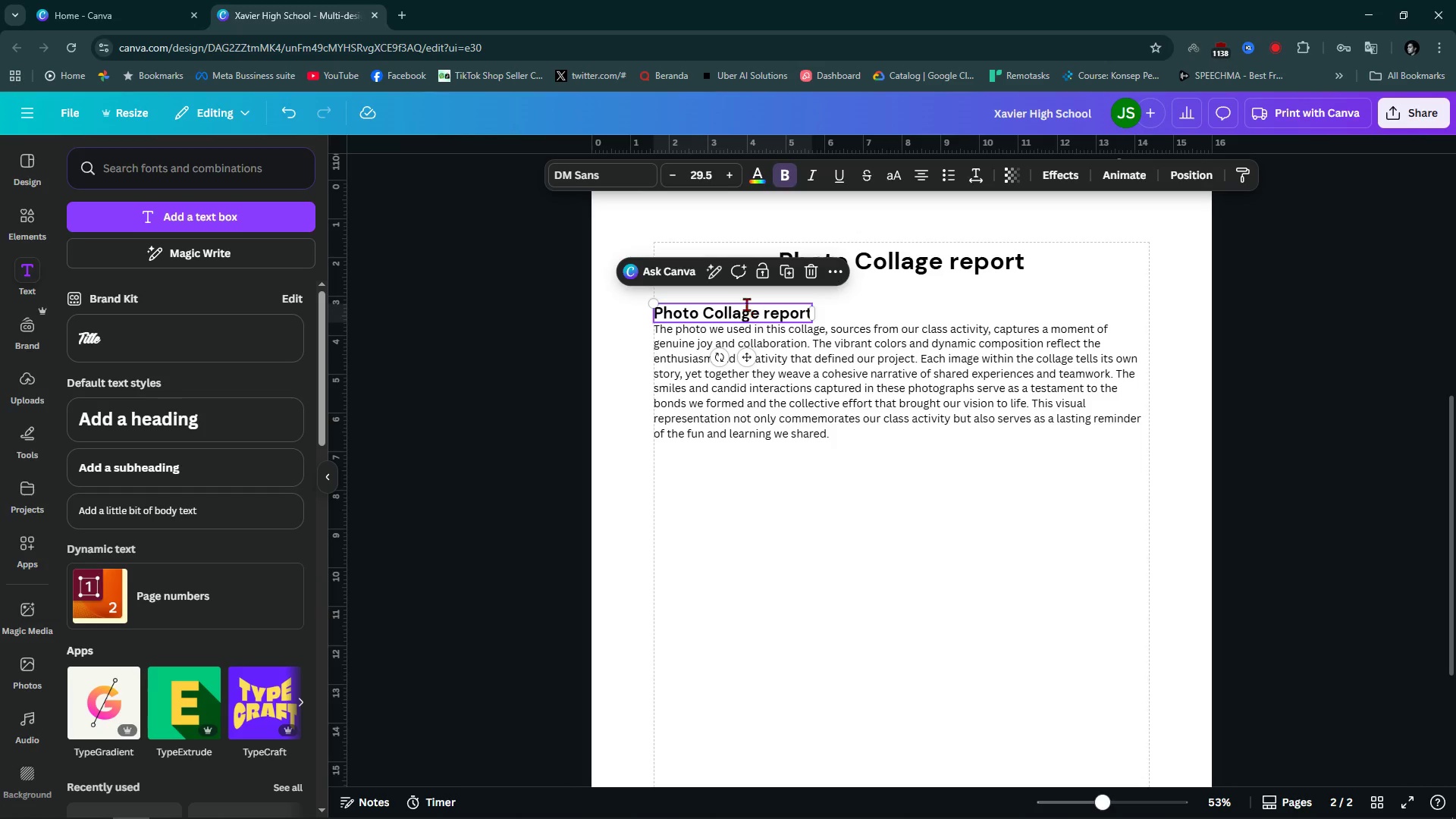 
left_click([746, 304])
 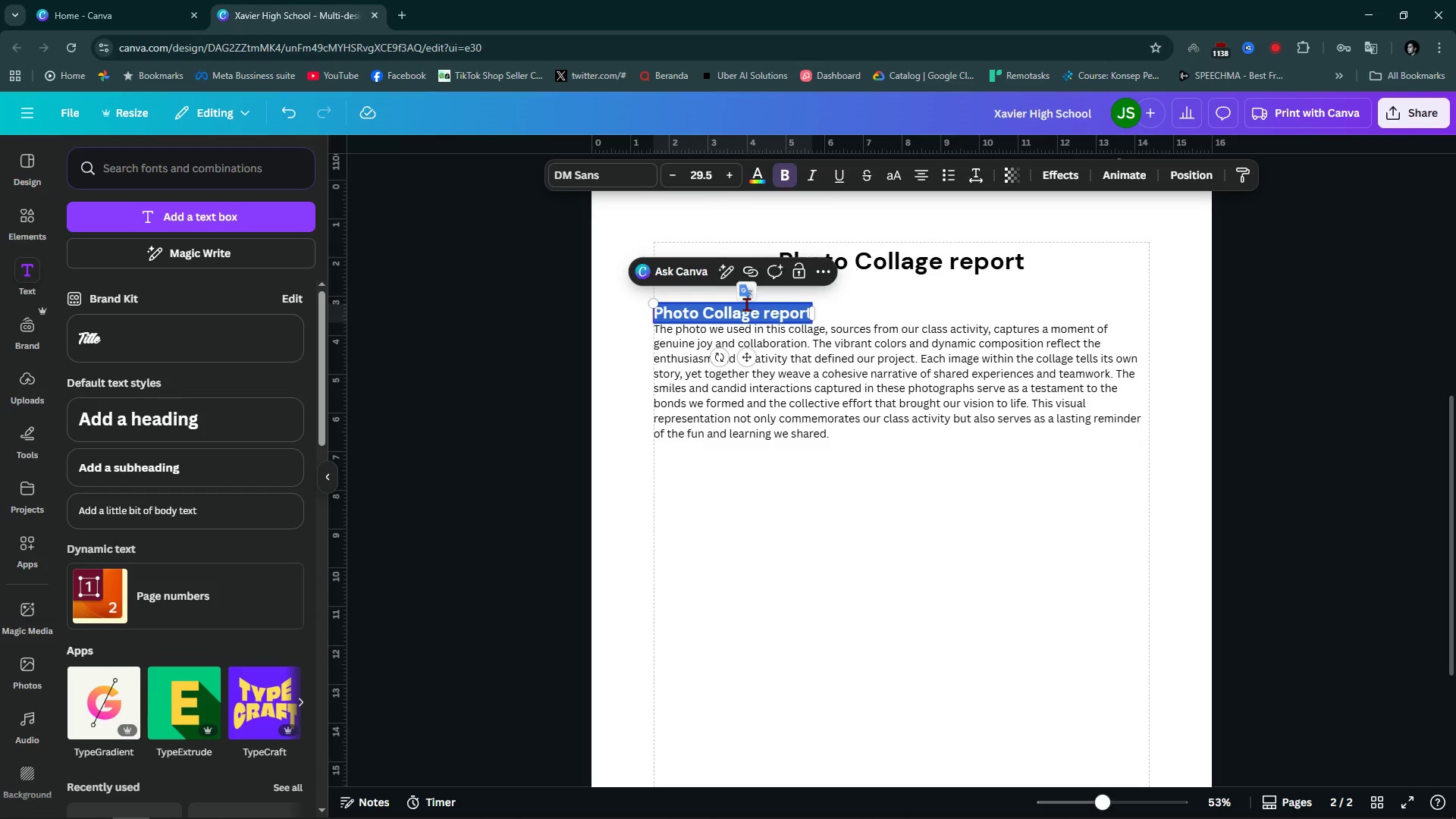 
type(Photo sourcecs)
key(Backspace)
 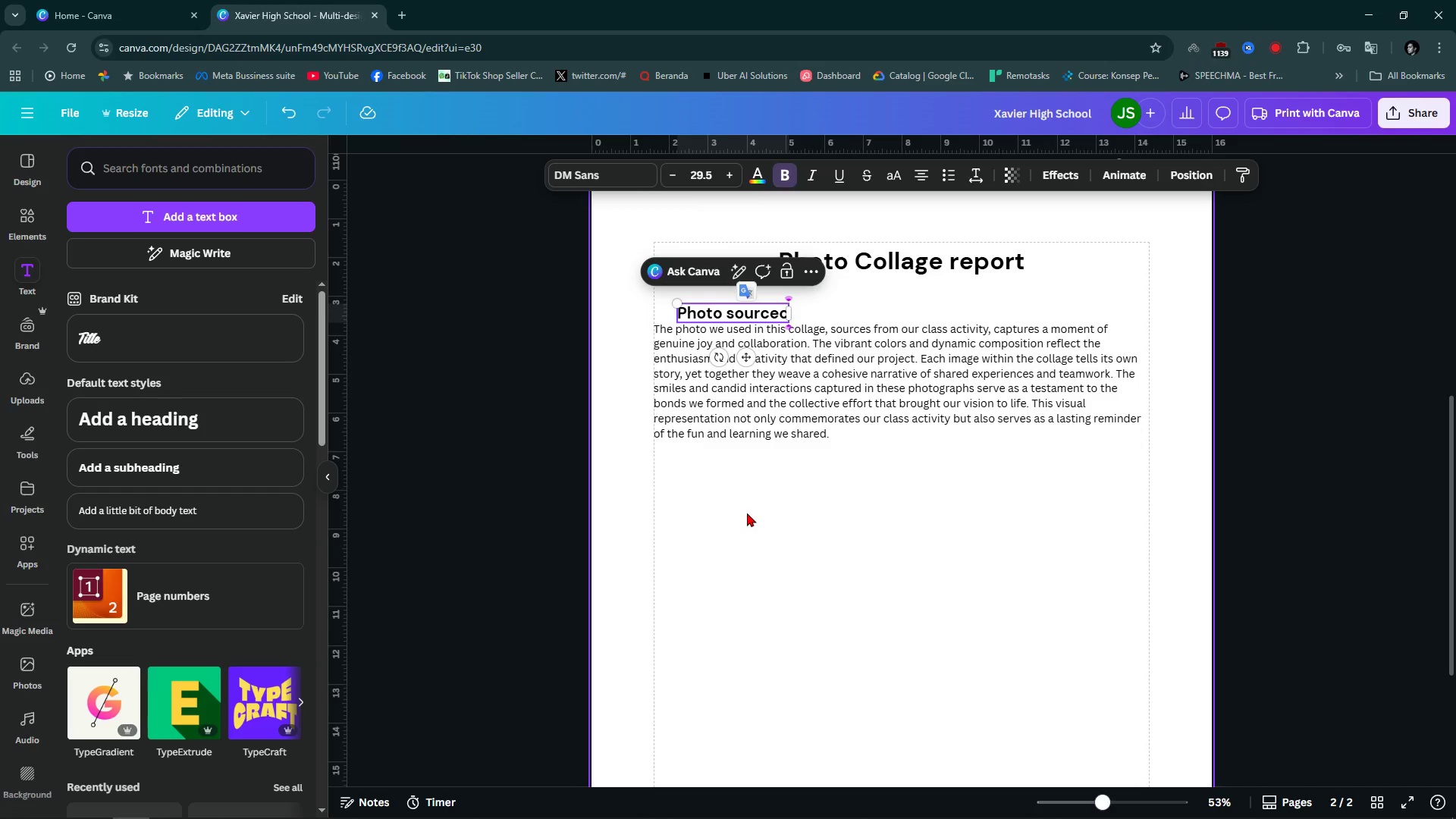 
left_click([752, 511])
 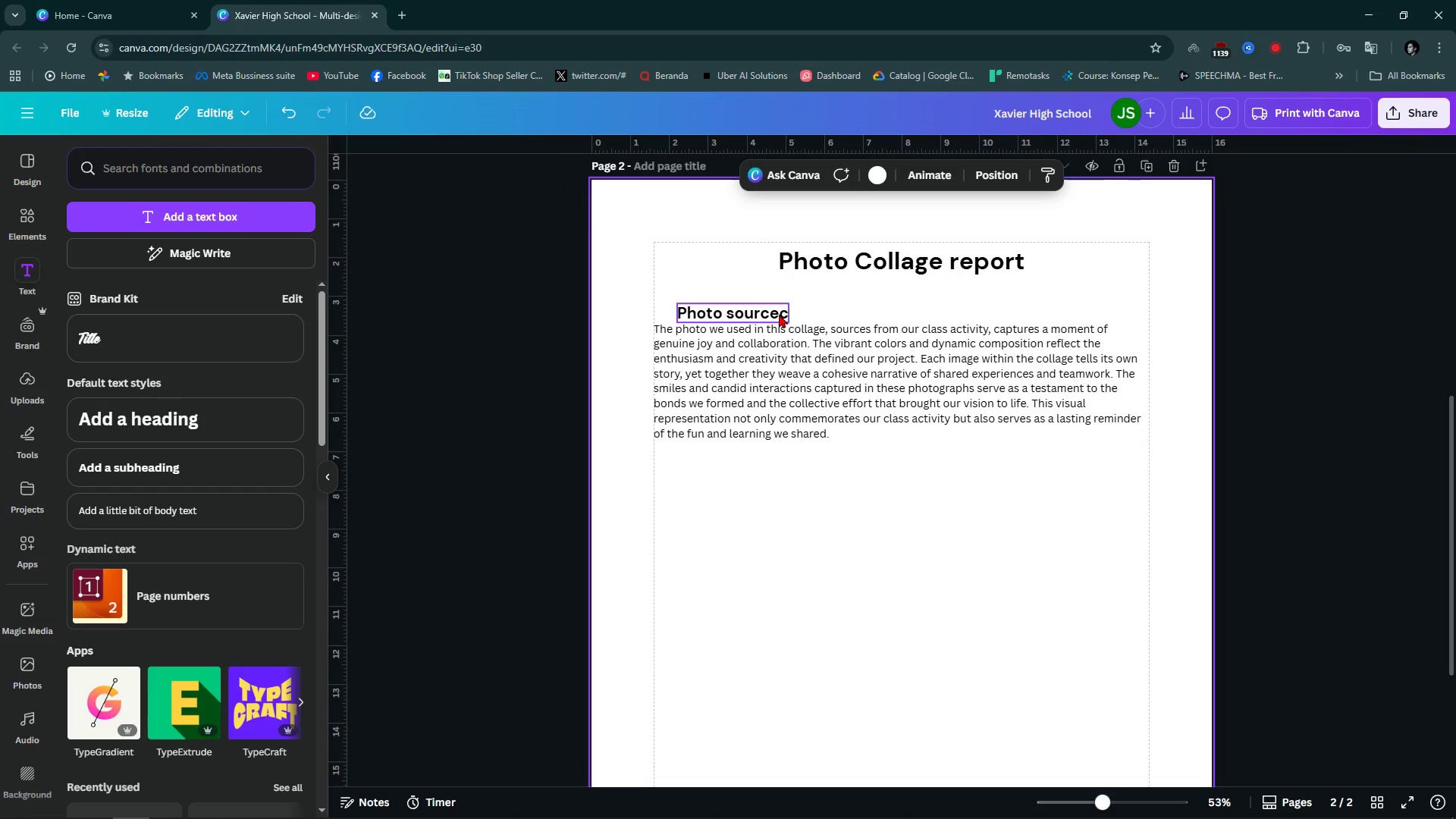 
left_click_drag(start_coordinate=[779, 314], to_coordinate=[749, 315])
 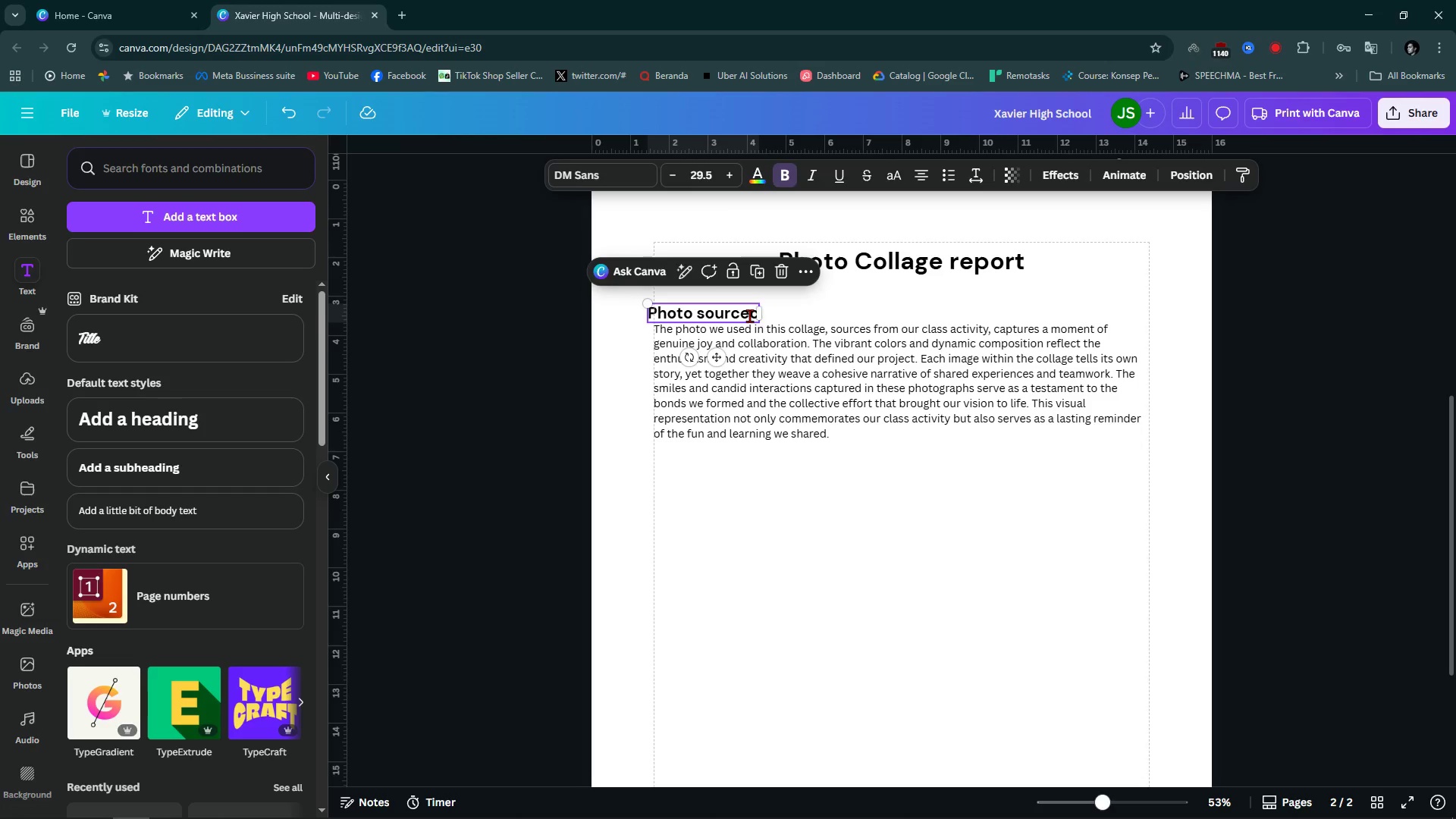 
left_click([749, 315])
 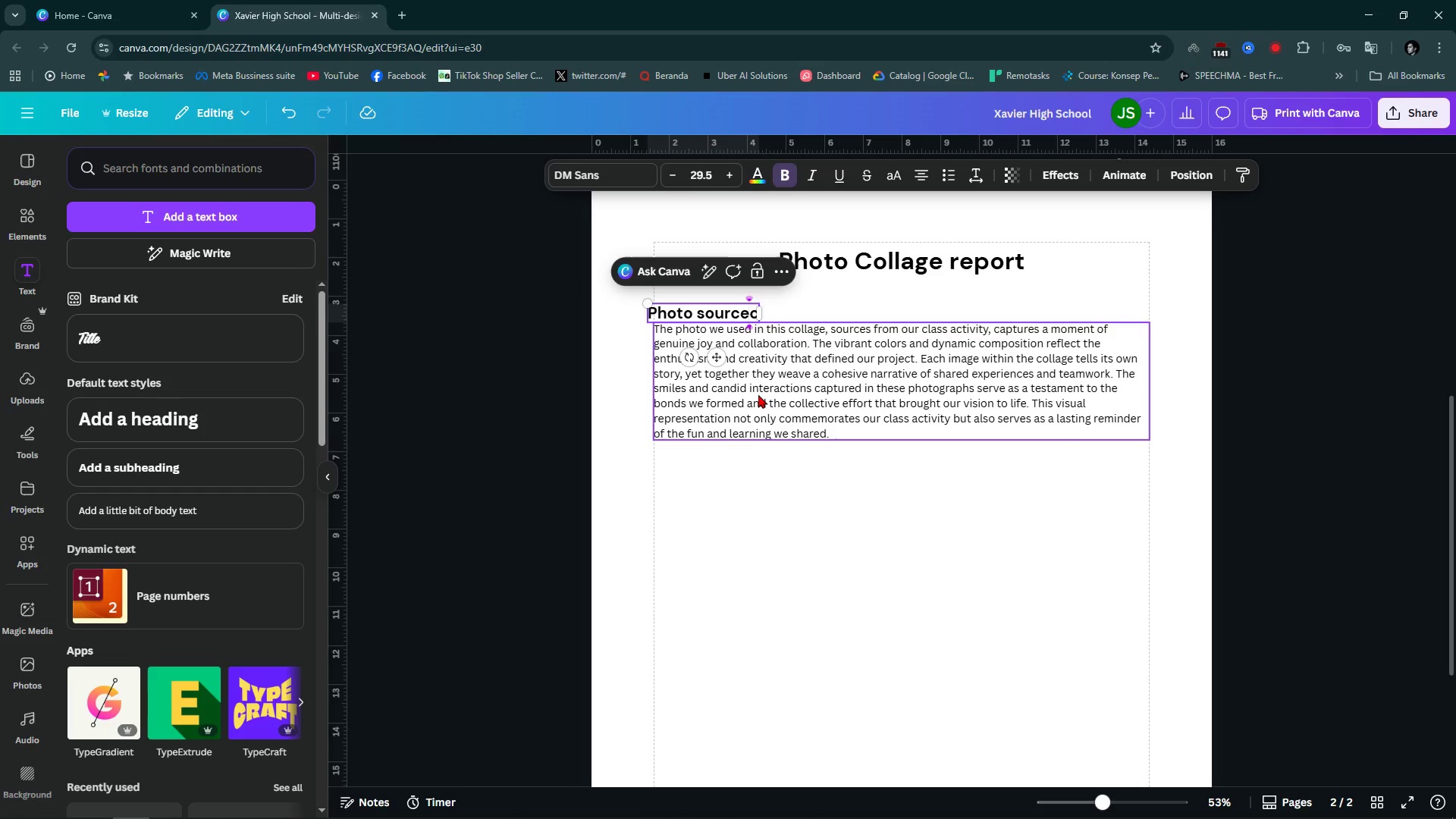 
key(ArrowRight)
 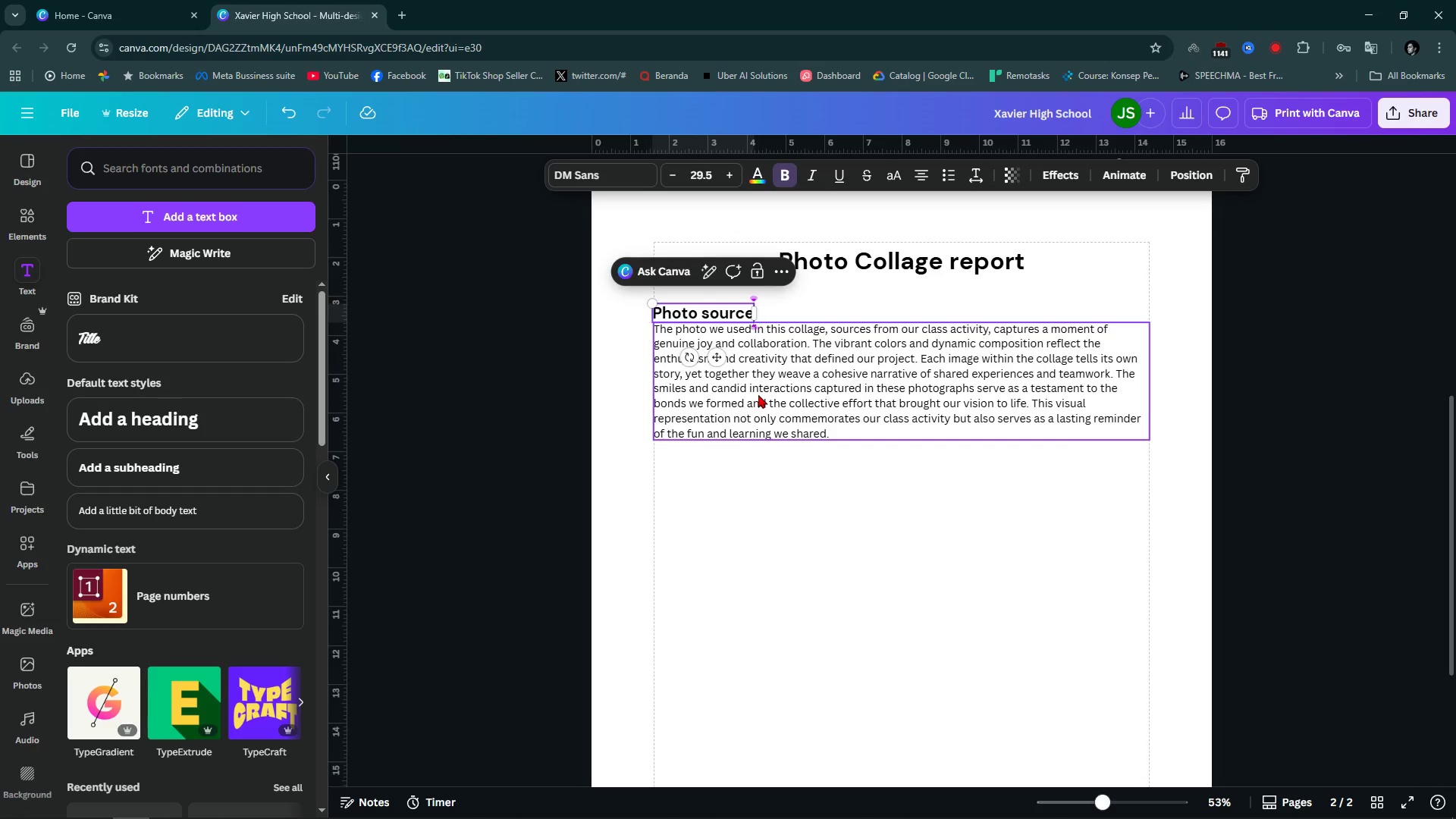 
key(Backspace)
 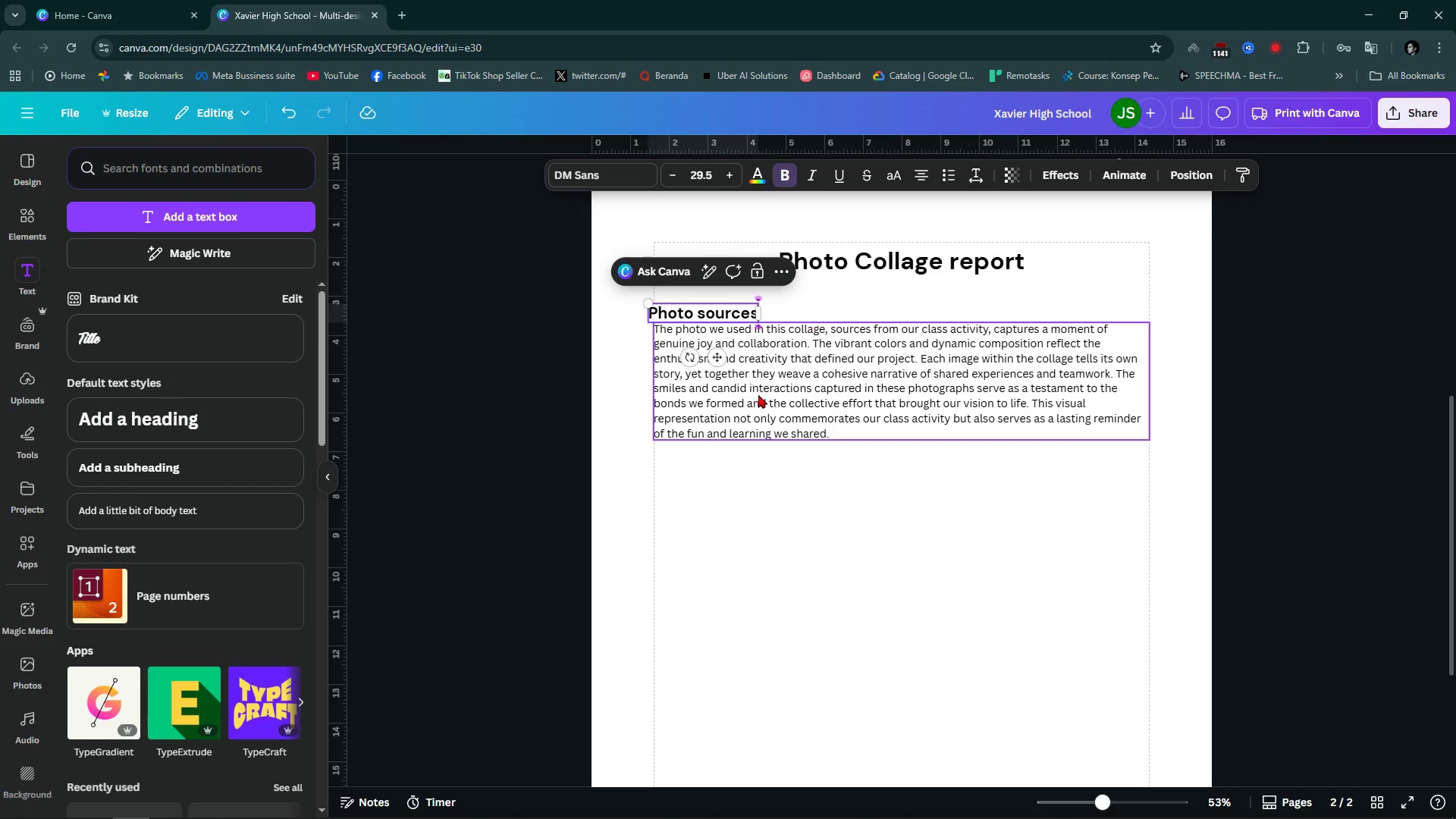 
key(S)
 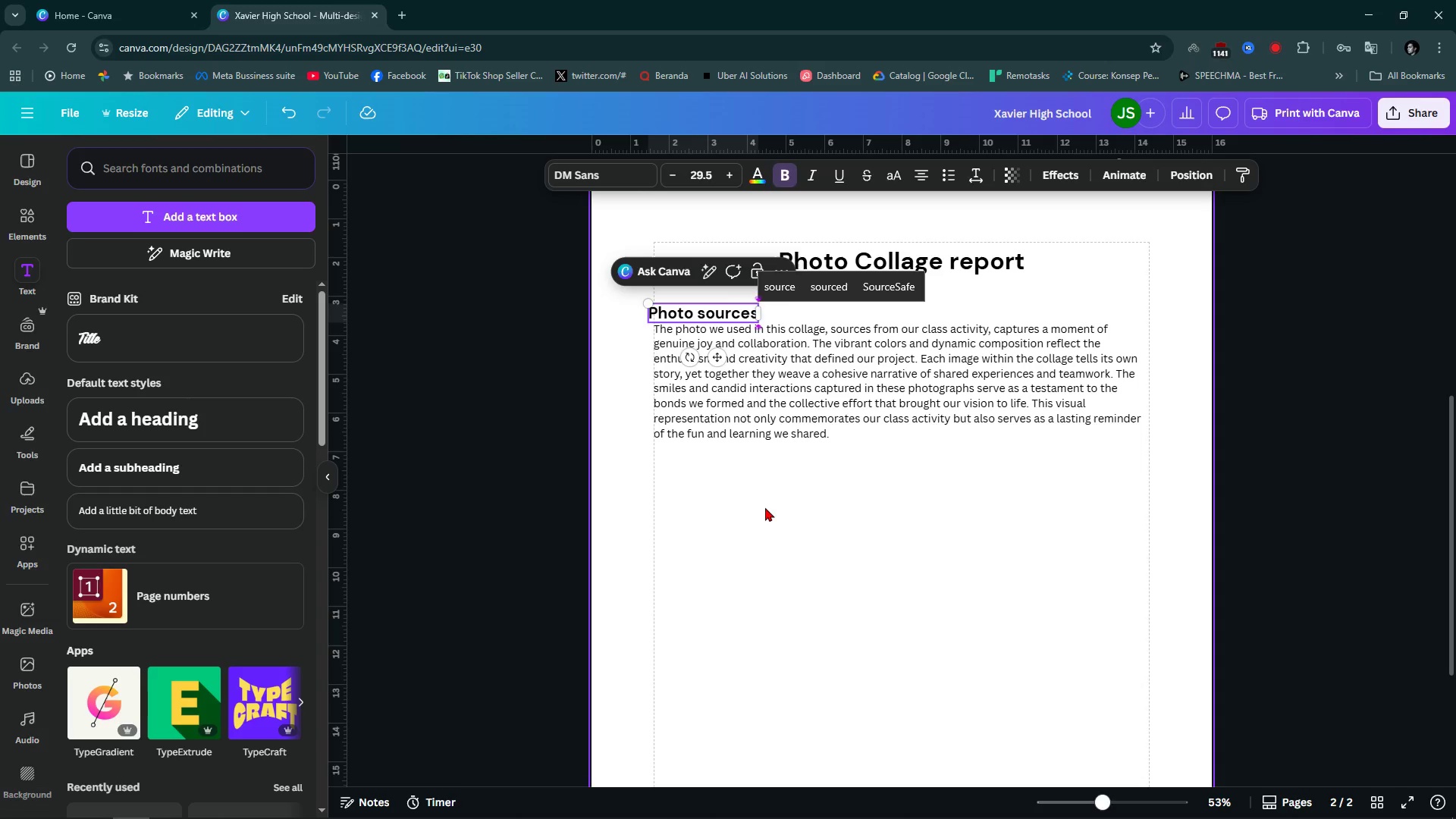 
left_click([765, 507])
 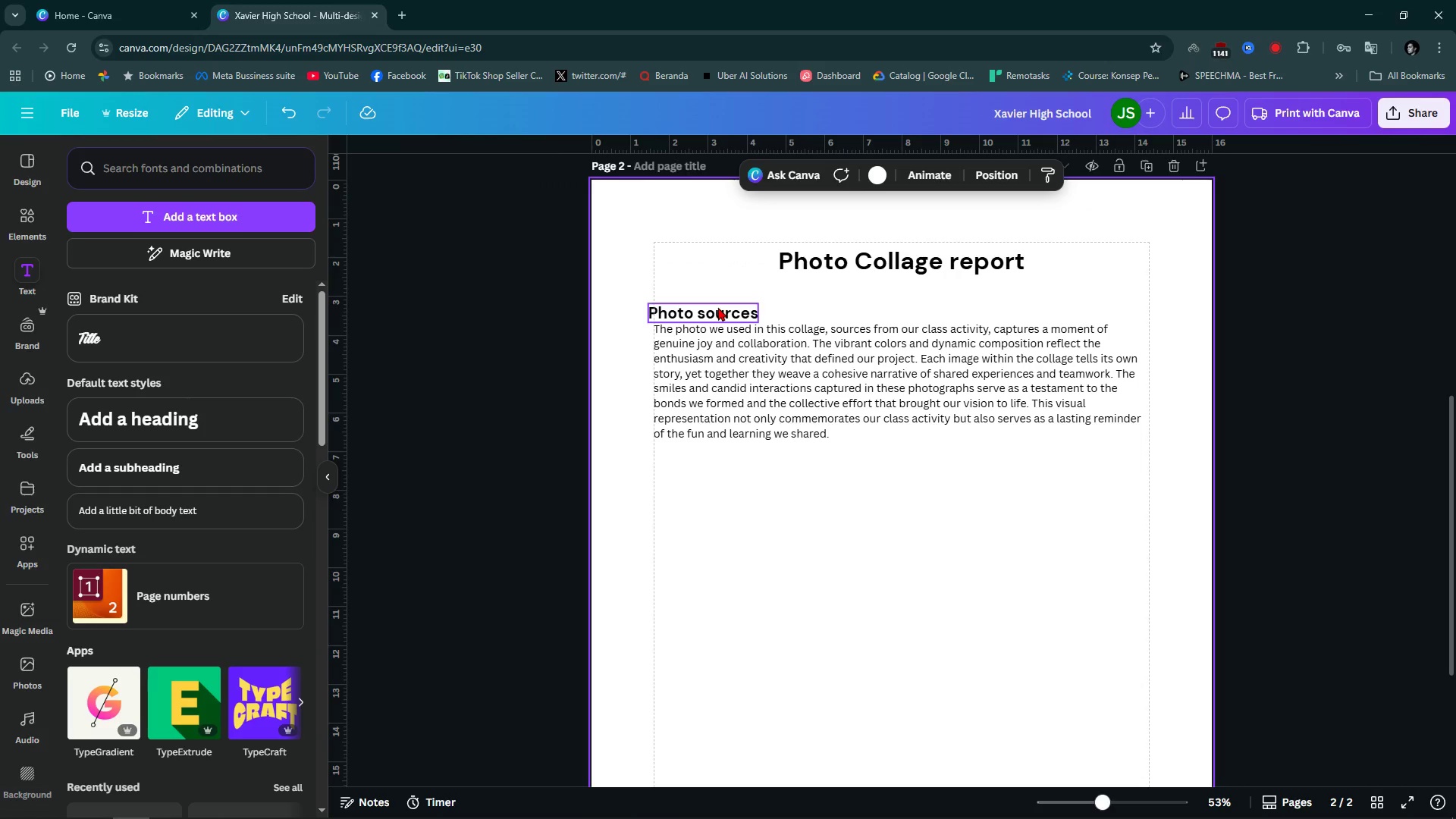 
left_click_drag(start_coordinate=[718, 307], to_coordinate=[723, 308])
 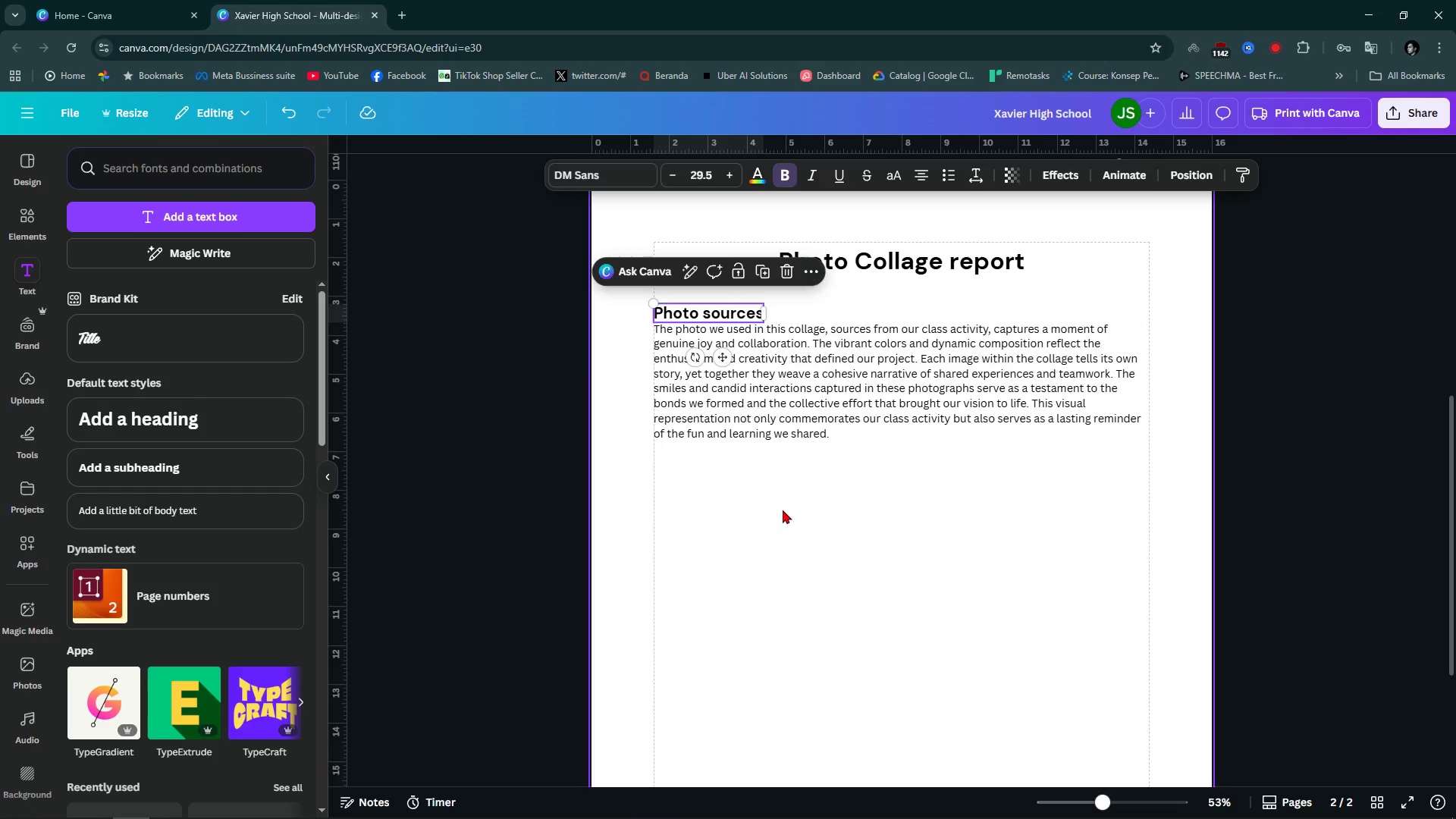 
left_click_drag(start_coordinate=[778, 507], to_coordinate=[783, 510])
 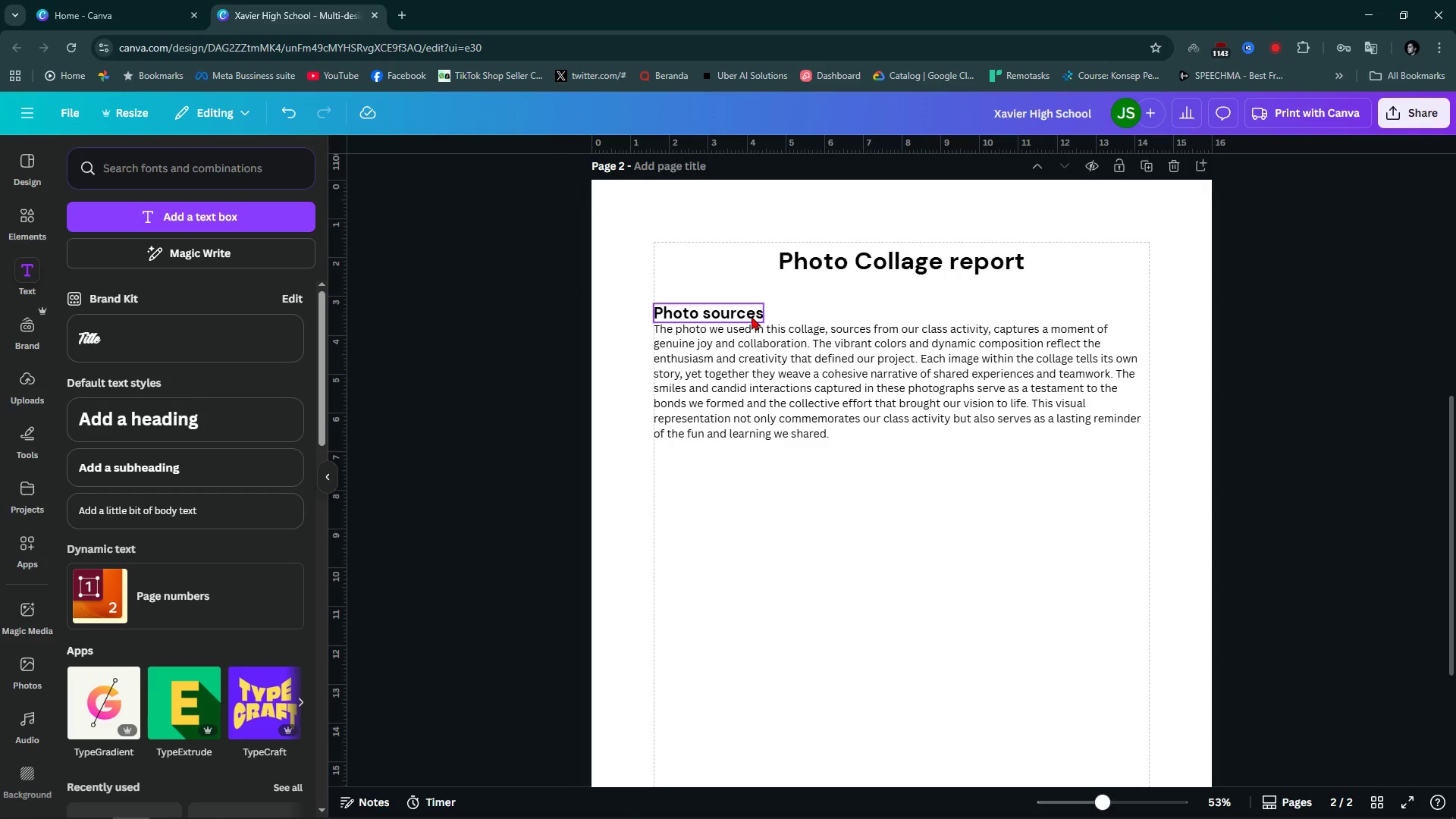 
left_click([752, 316])
 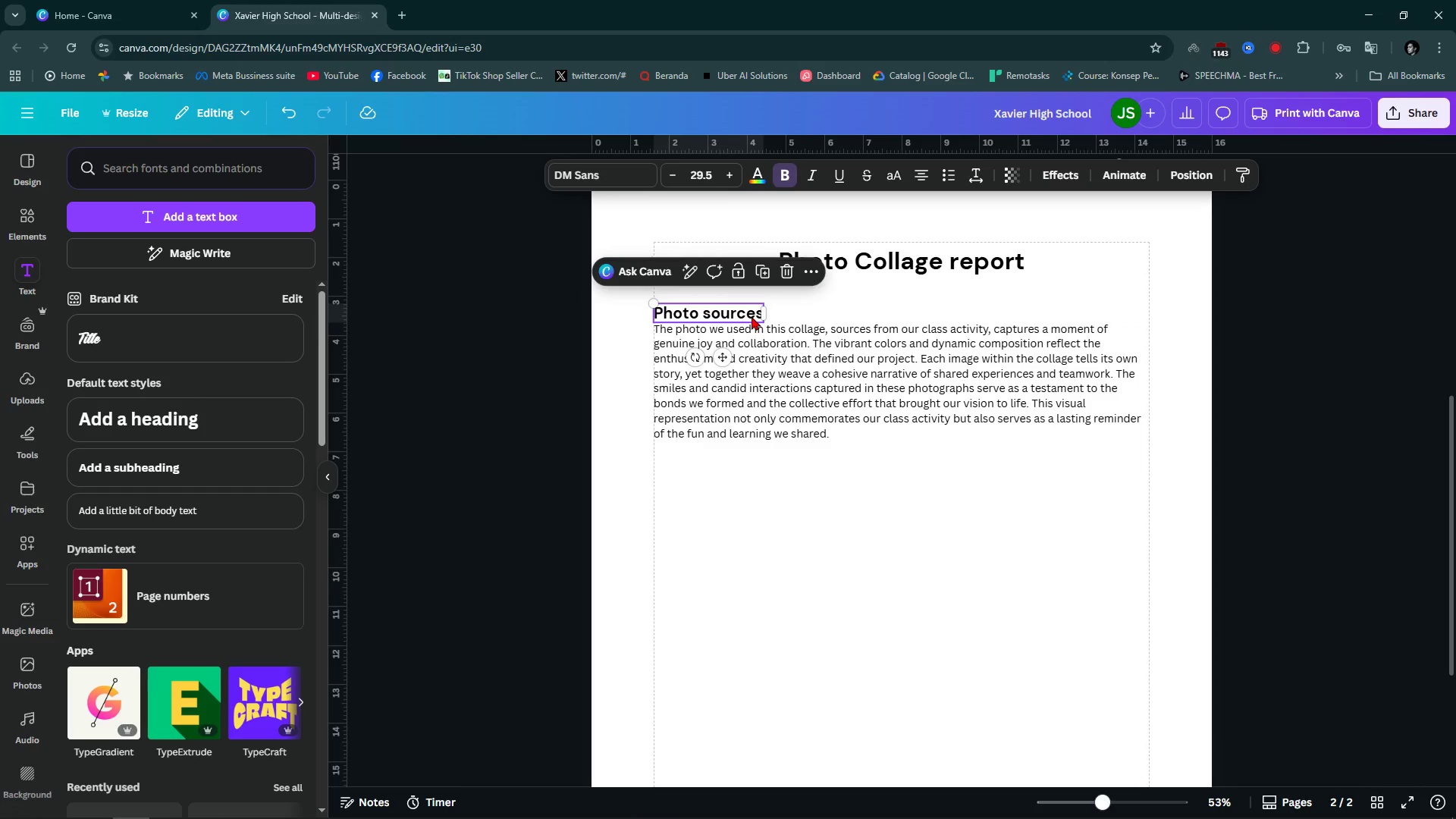 
key(Control+C)
 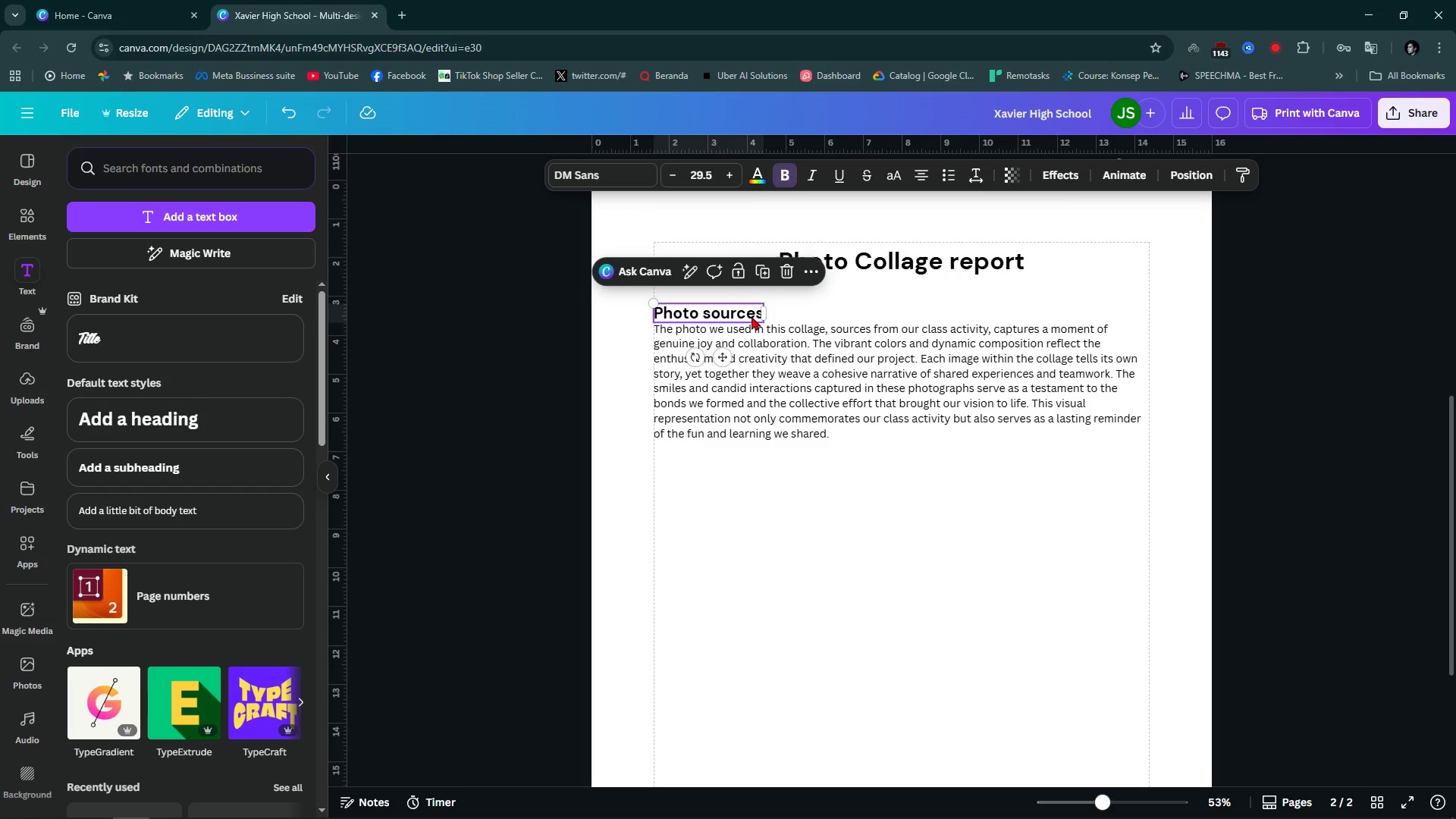 
key(Control+V)
 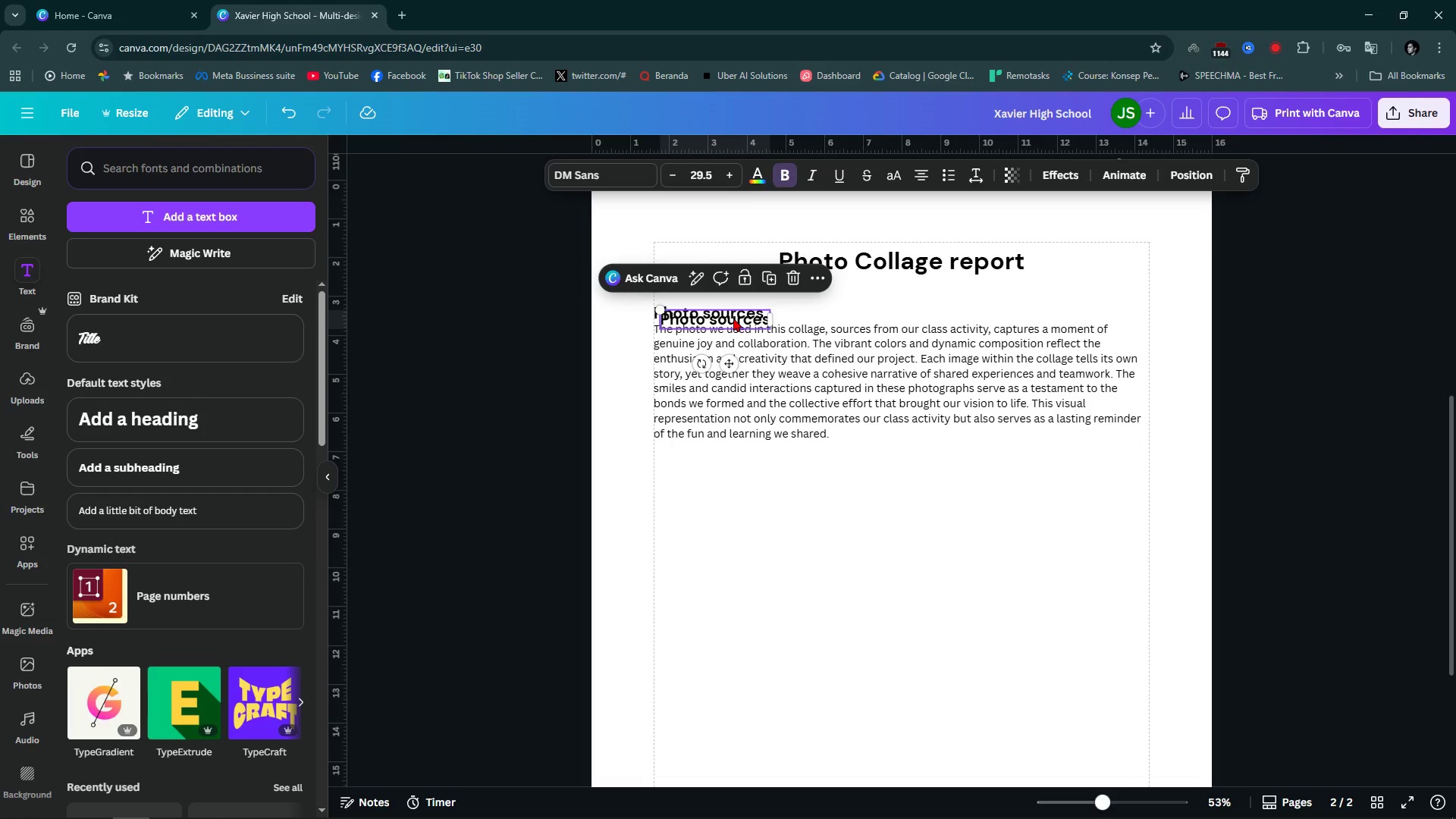 
left_click_drag(start_coordinate=[736, 321], to_coordinate=[729, 459])